 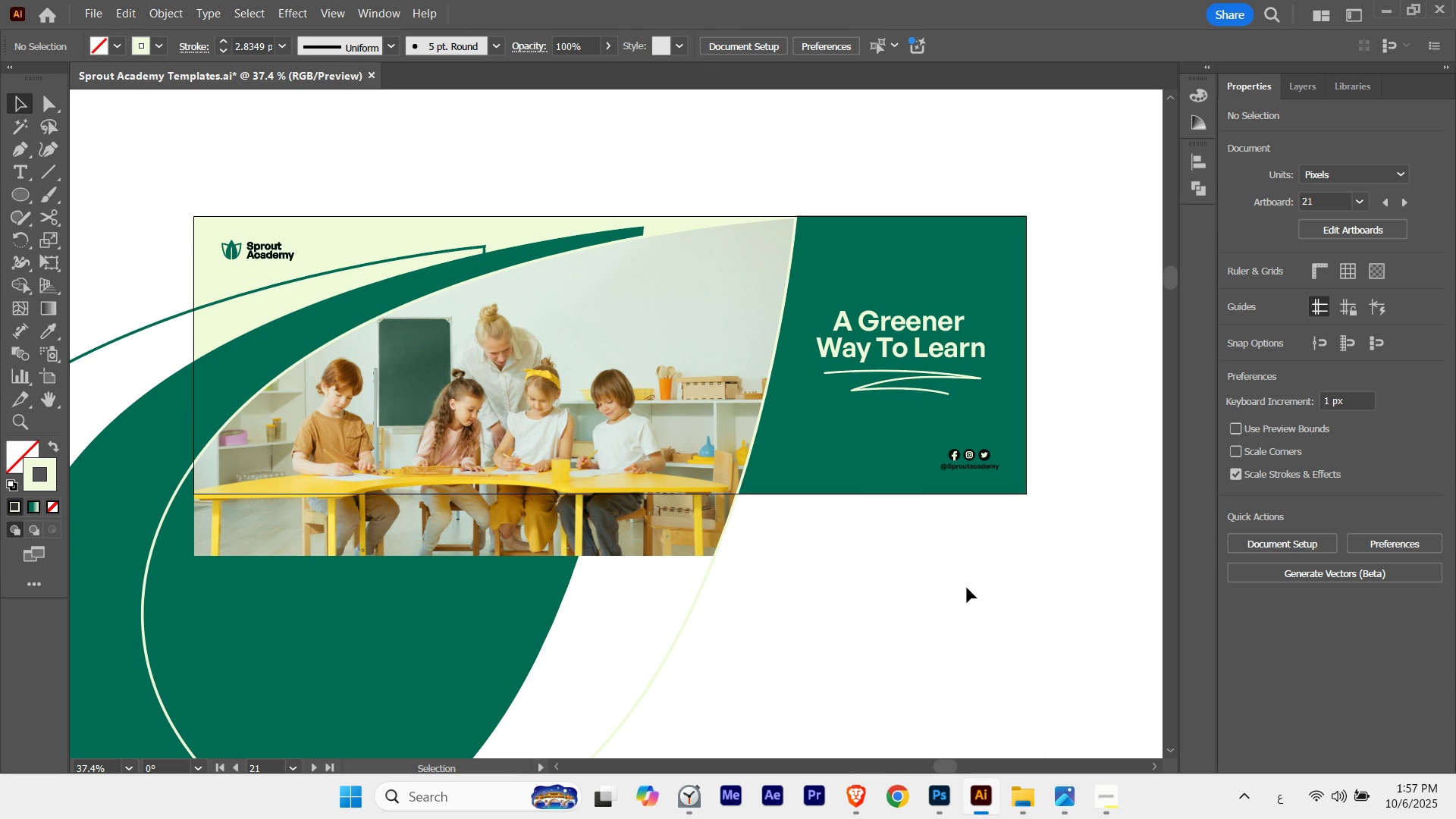 
left_click([967, 588])
 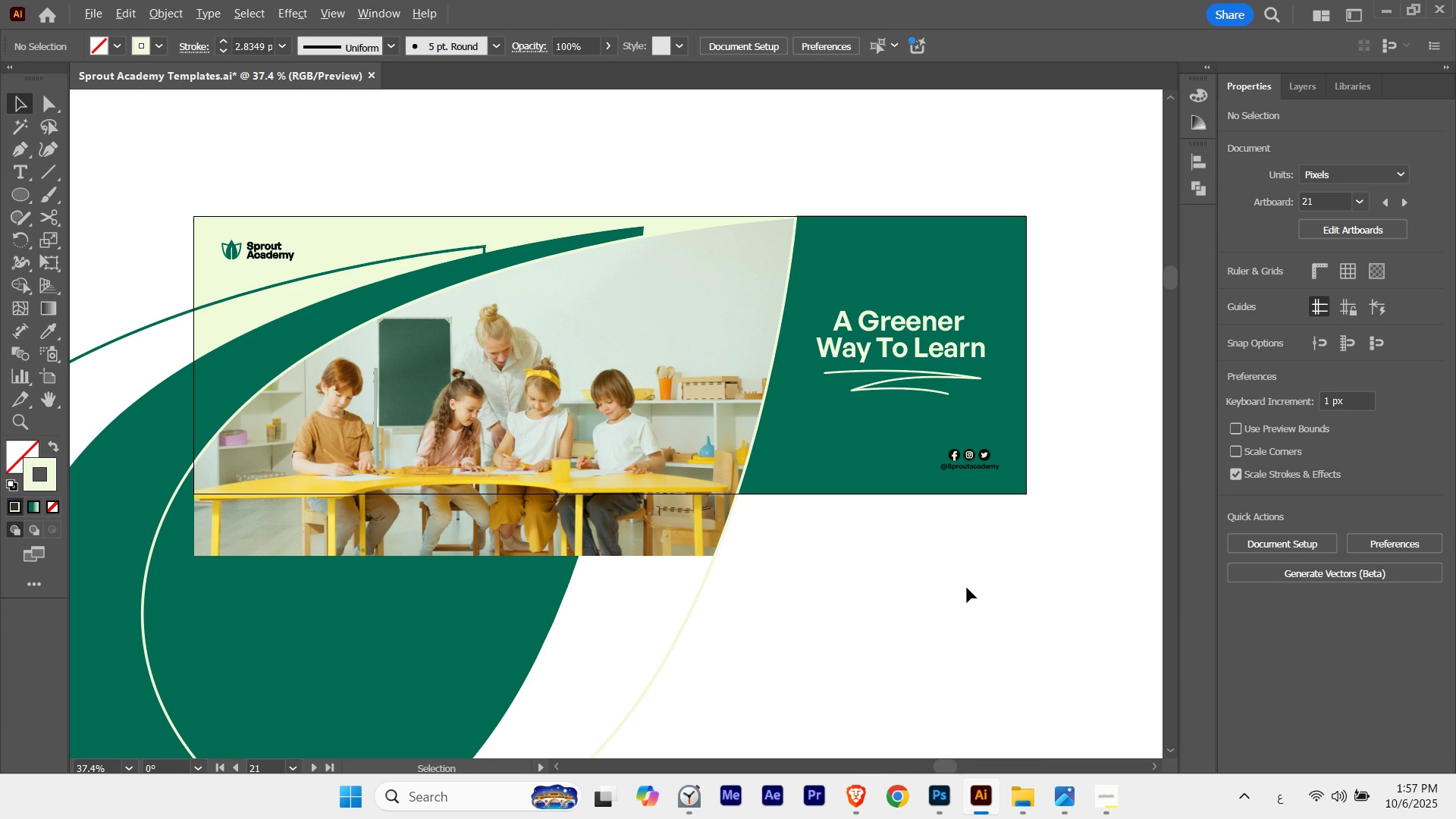 
key(Alt+AltLeft)
 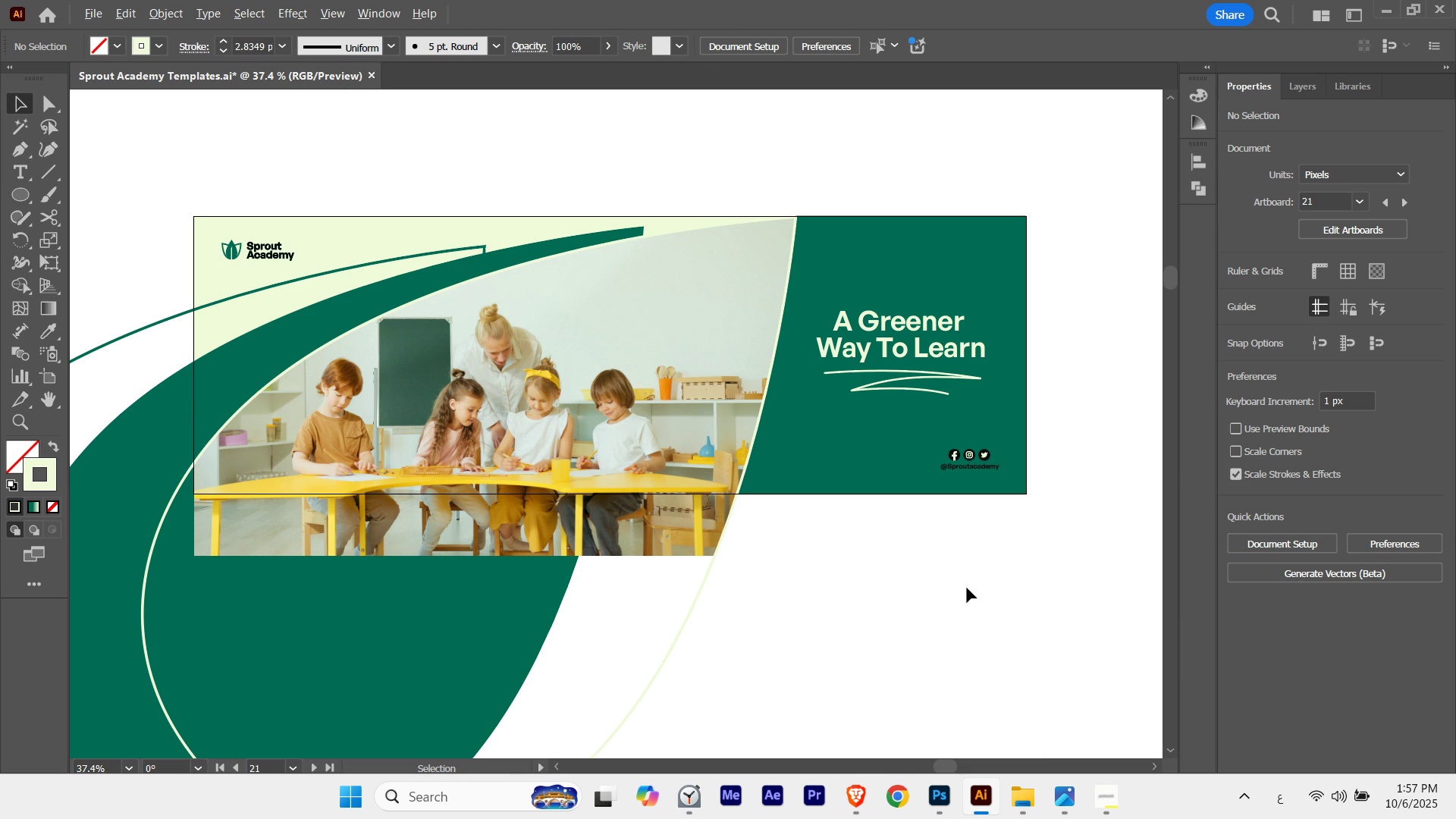 
key(Alt+Shift+ShiftLeft)
 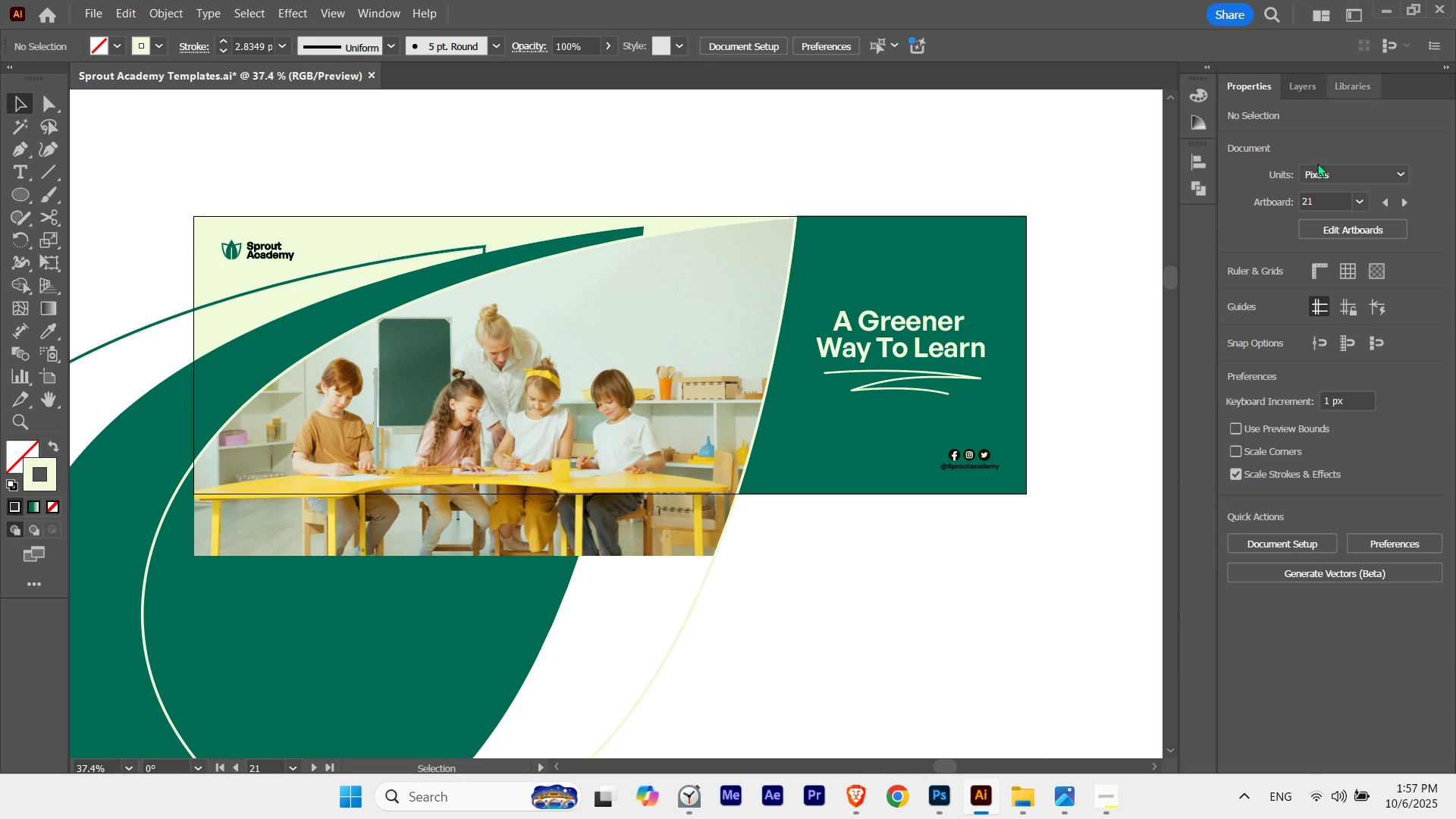 
left_click([946, 799])
 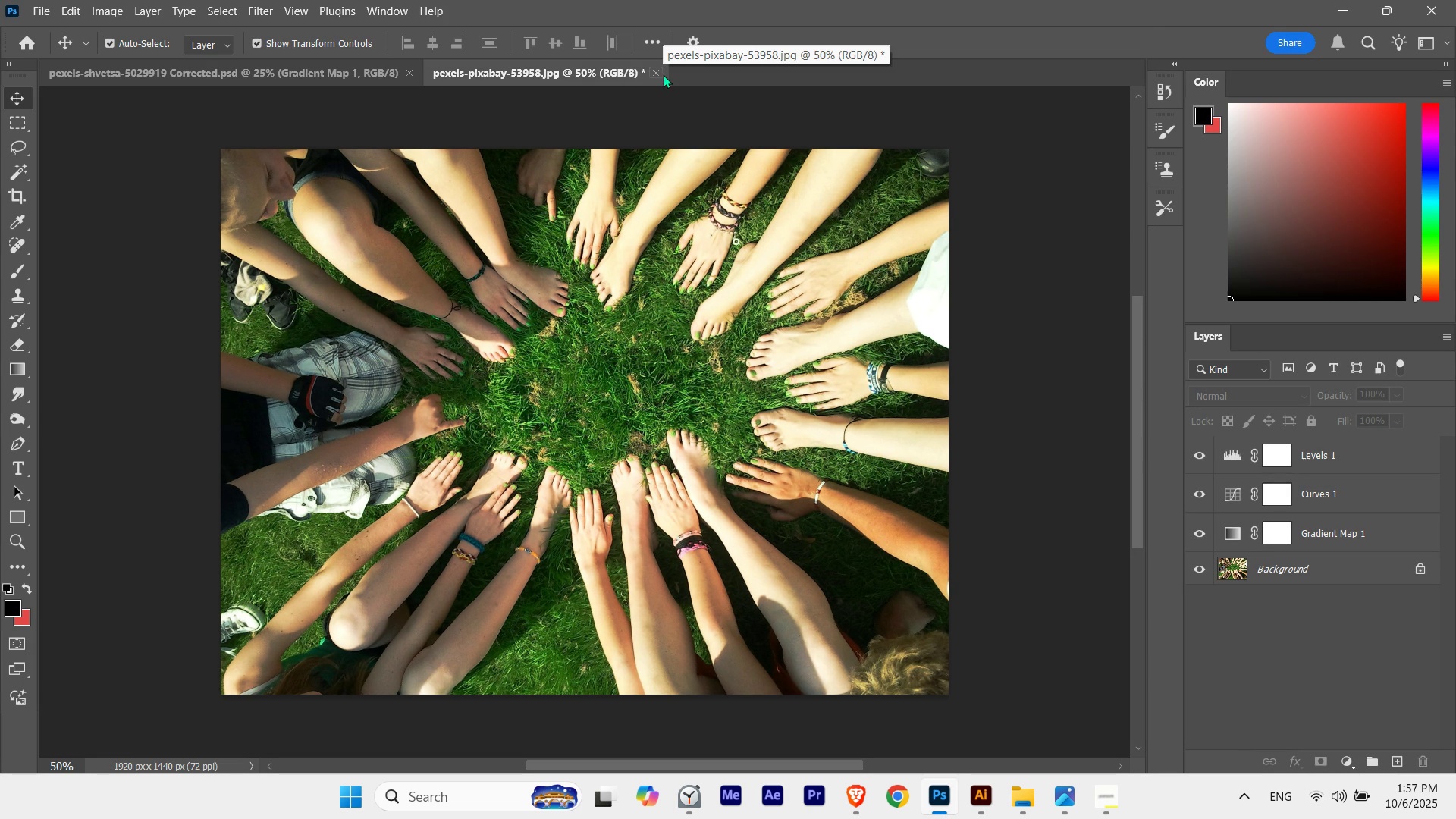 
left_click([657, 73])
 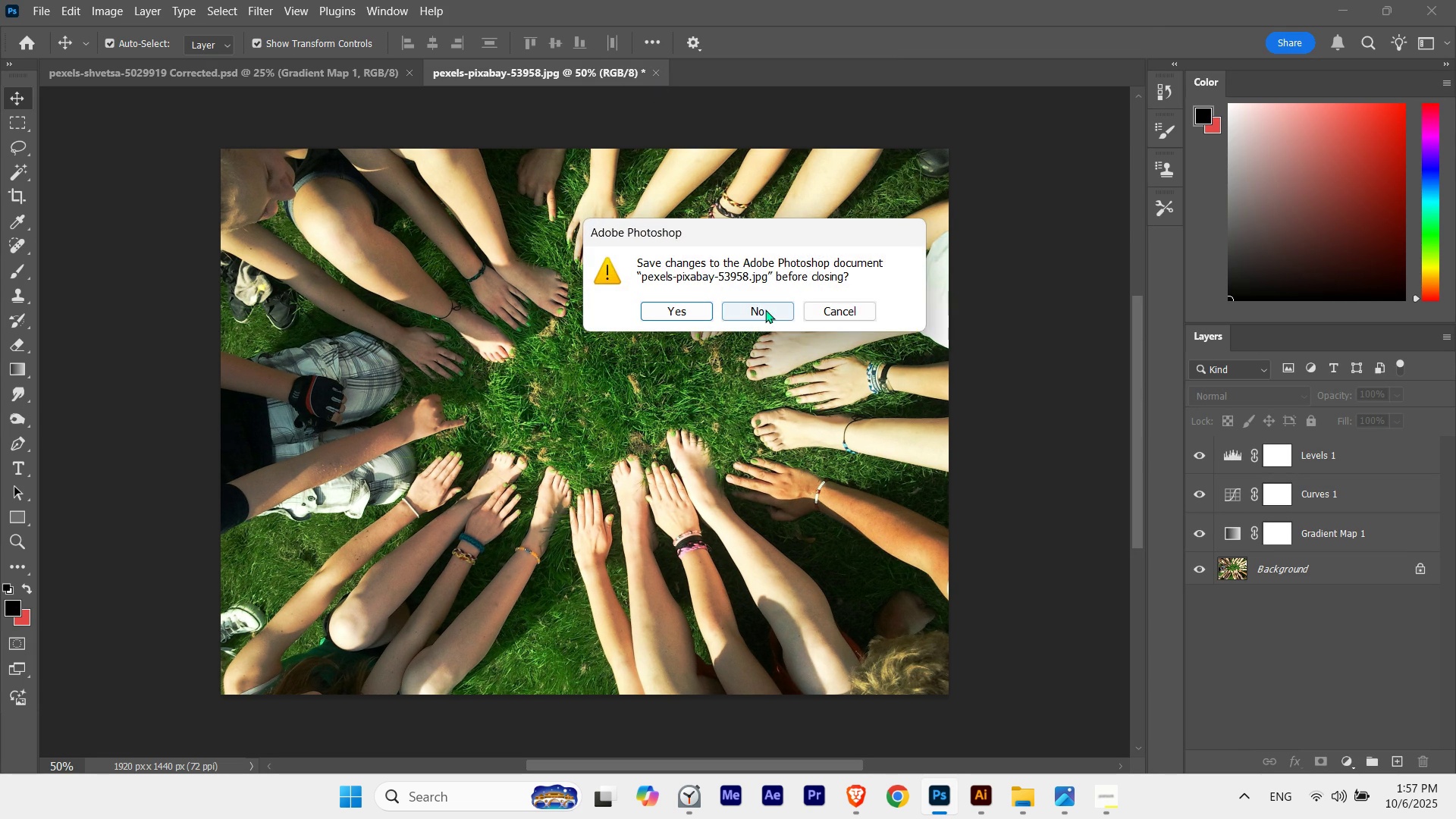 
left_click([765, 309])
 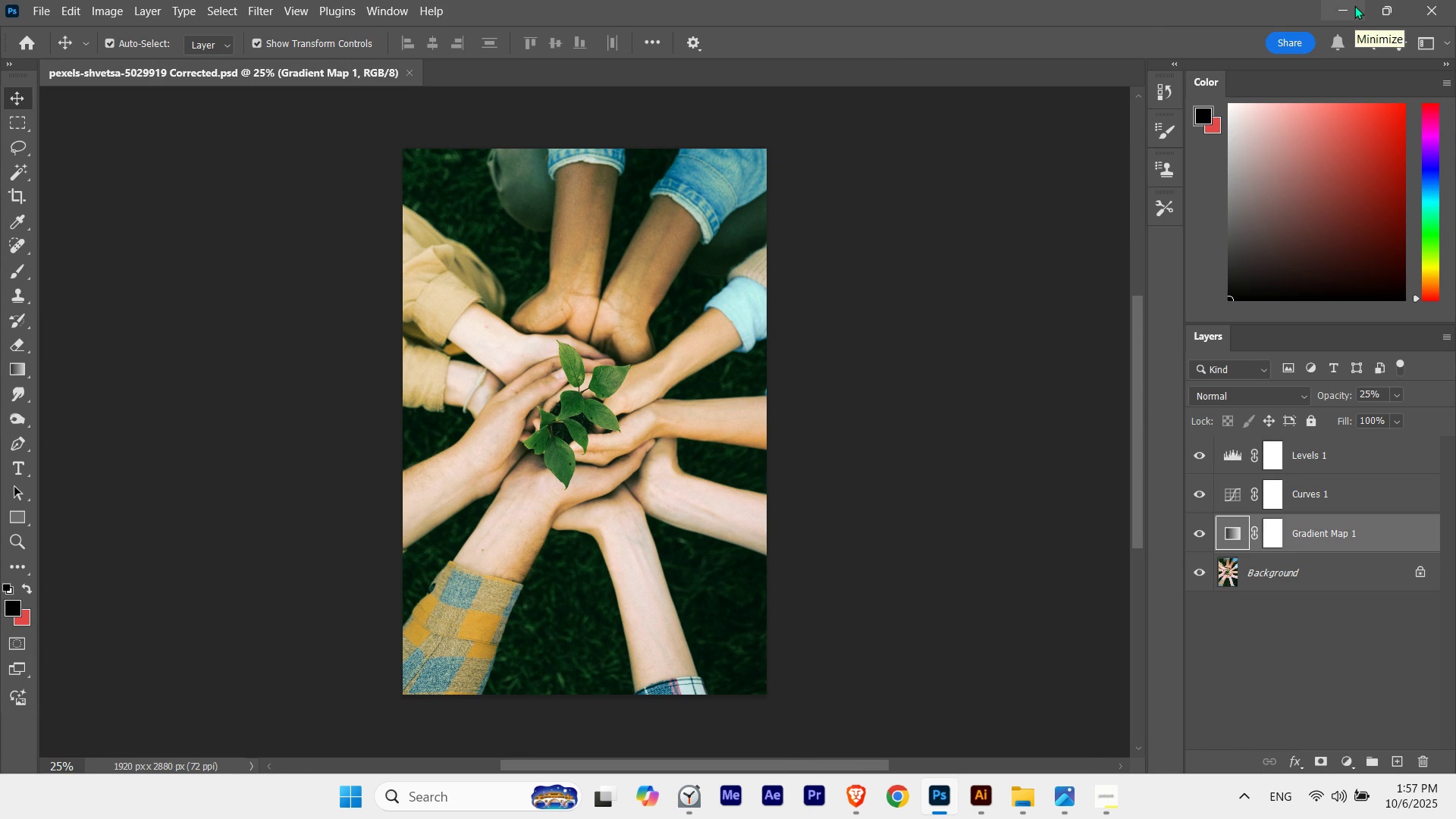 
left_click([1354, 5])
 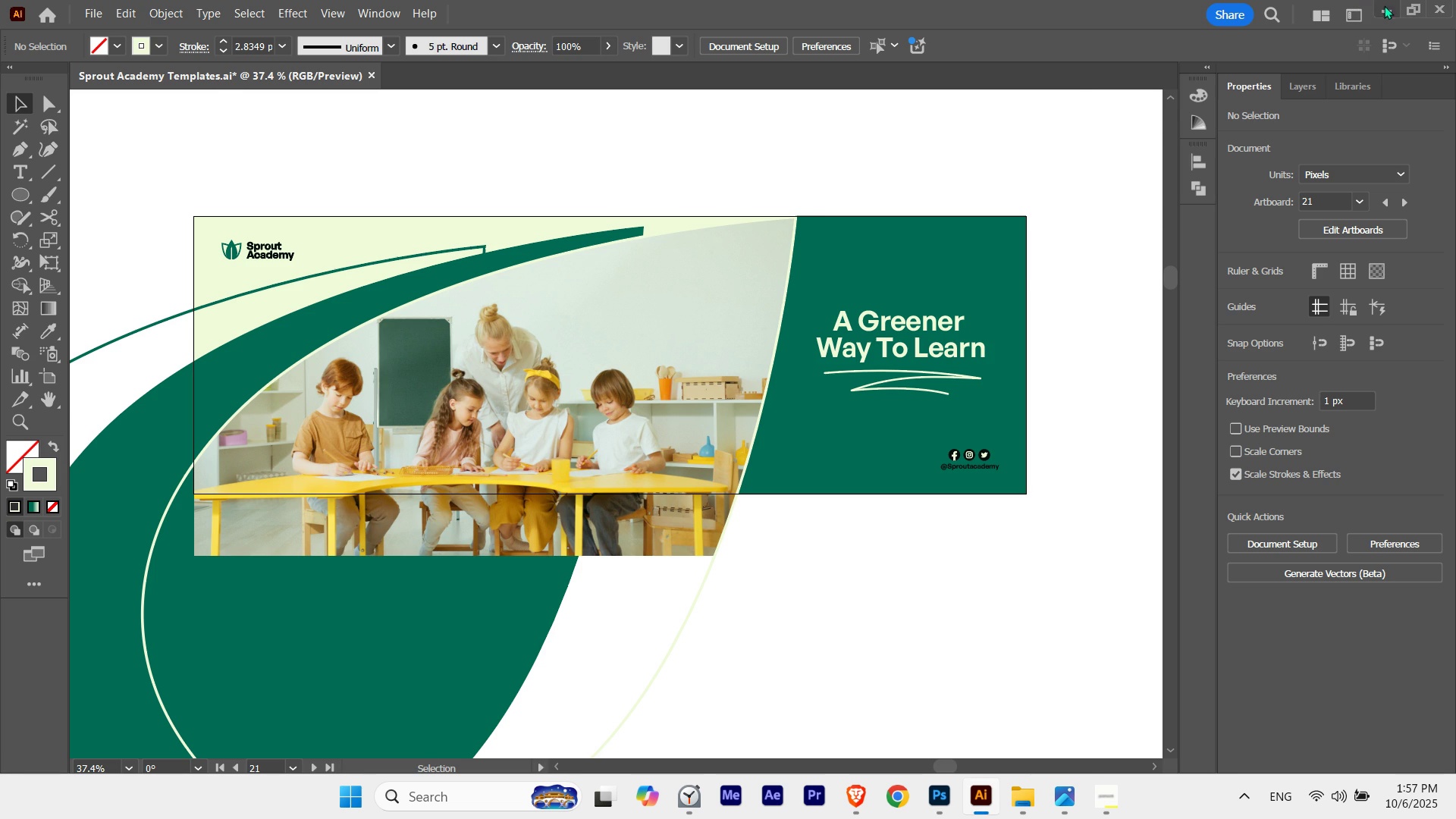 
left_click([1384, 5])
 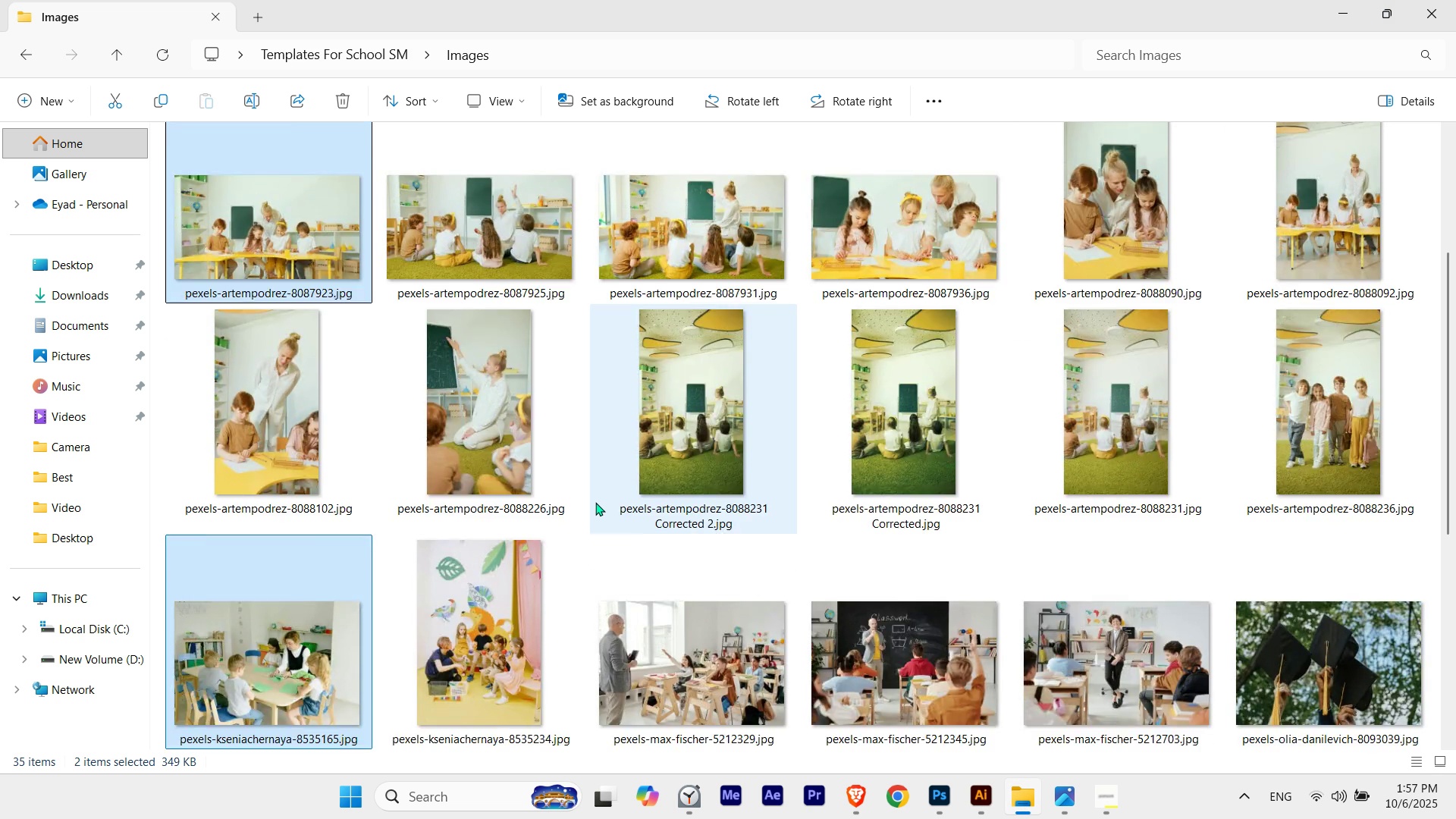 
scroll: coordinate [595, 502], scroll_direction: down, amount: 2.0
 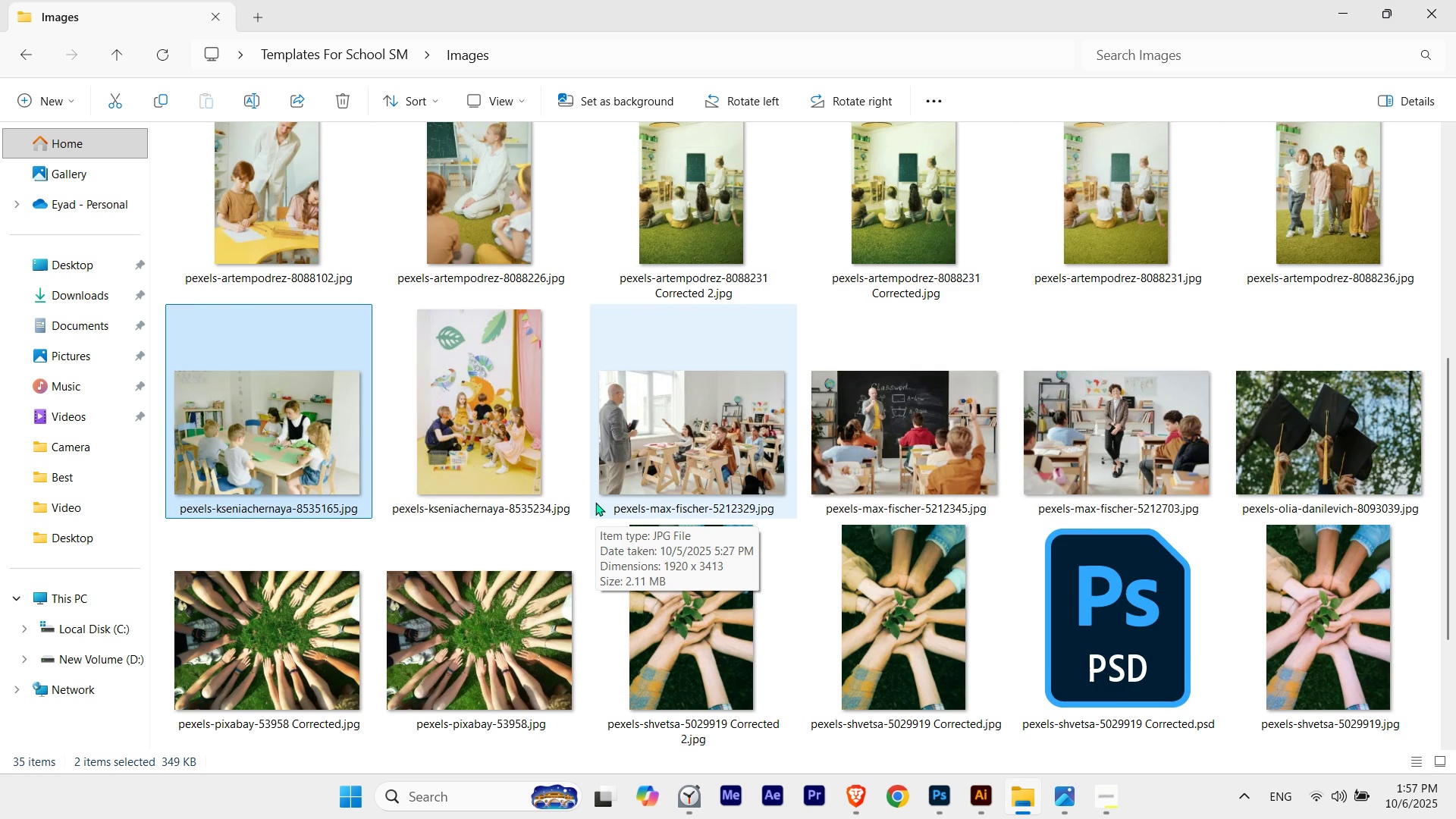 
scroll: coordinate [595, 502], scroll_direction: up, amount: 2.0
 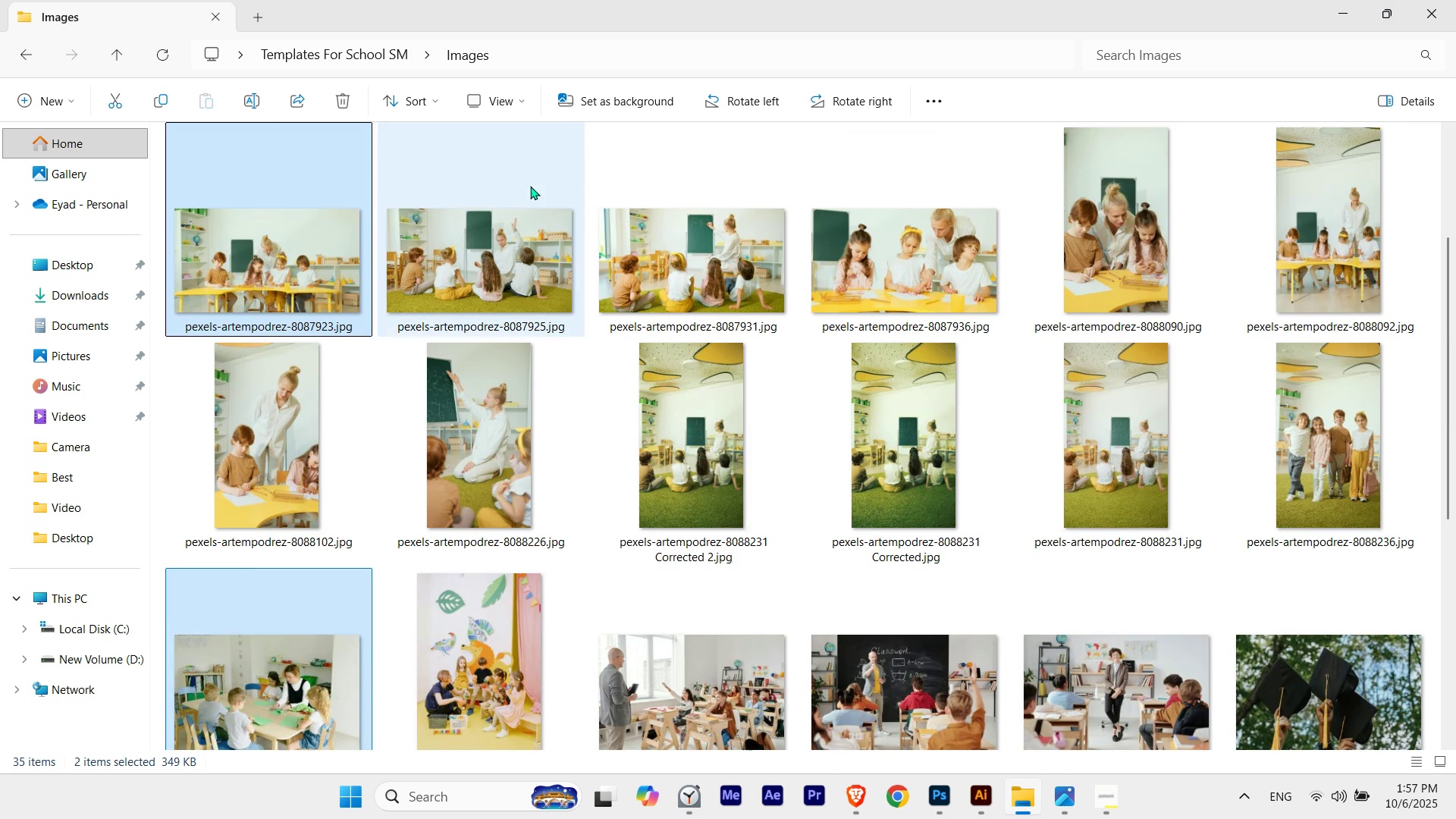 
left_click([527, 187])
 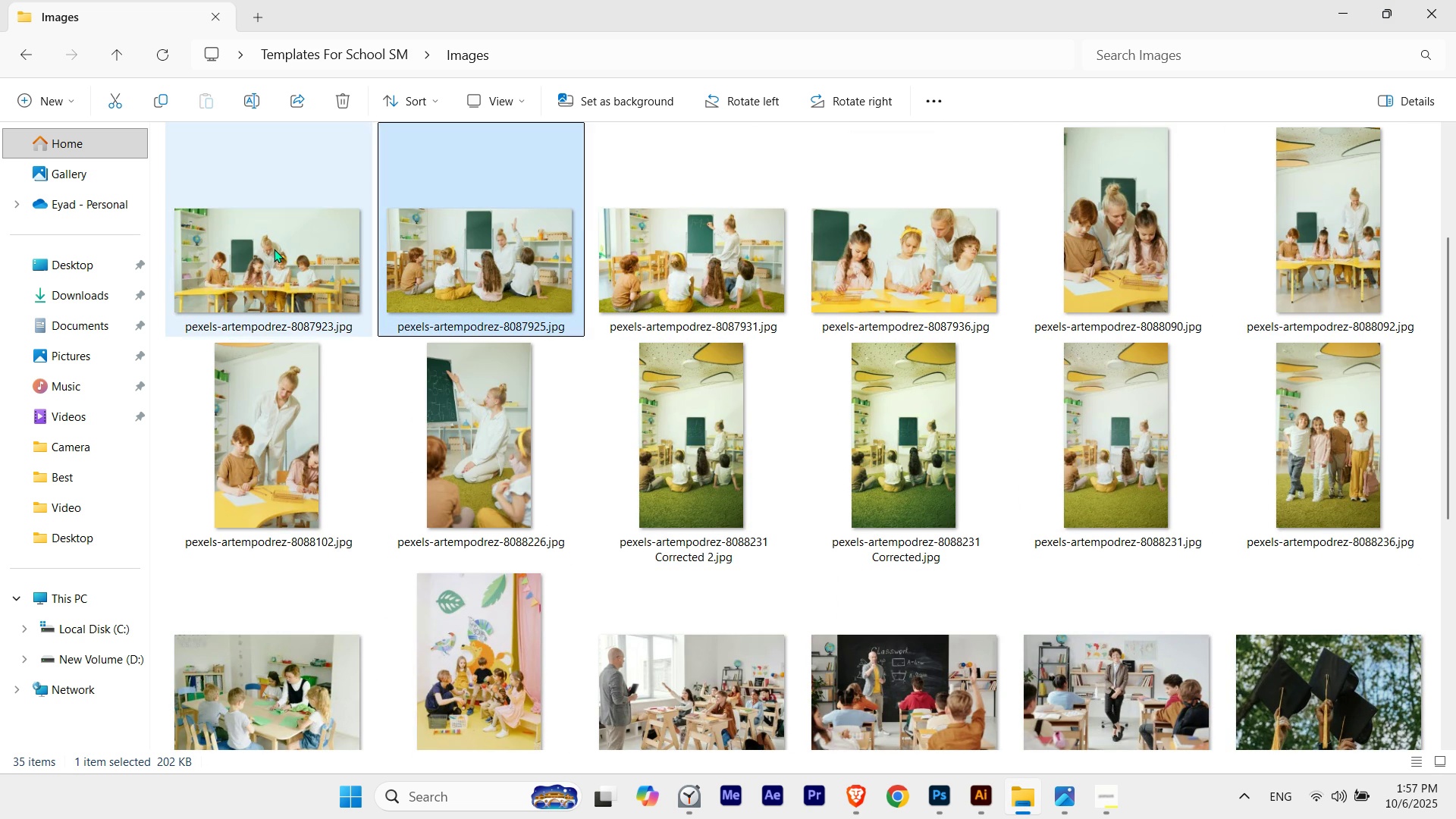 
left_click([274, 249])